 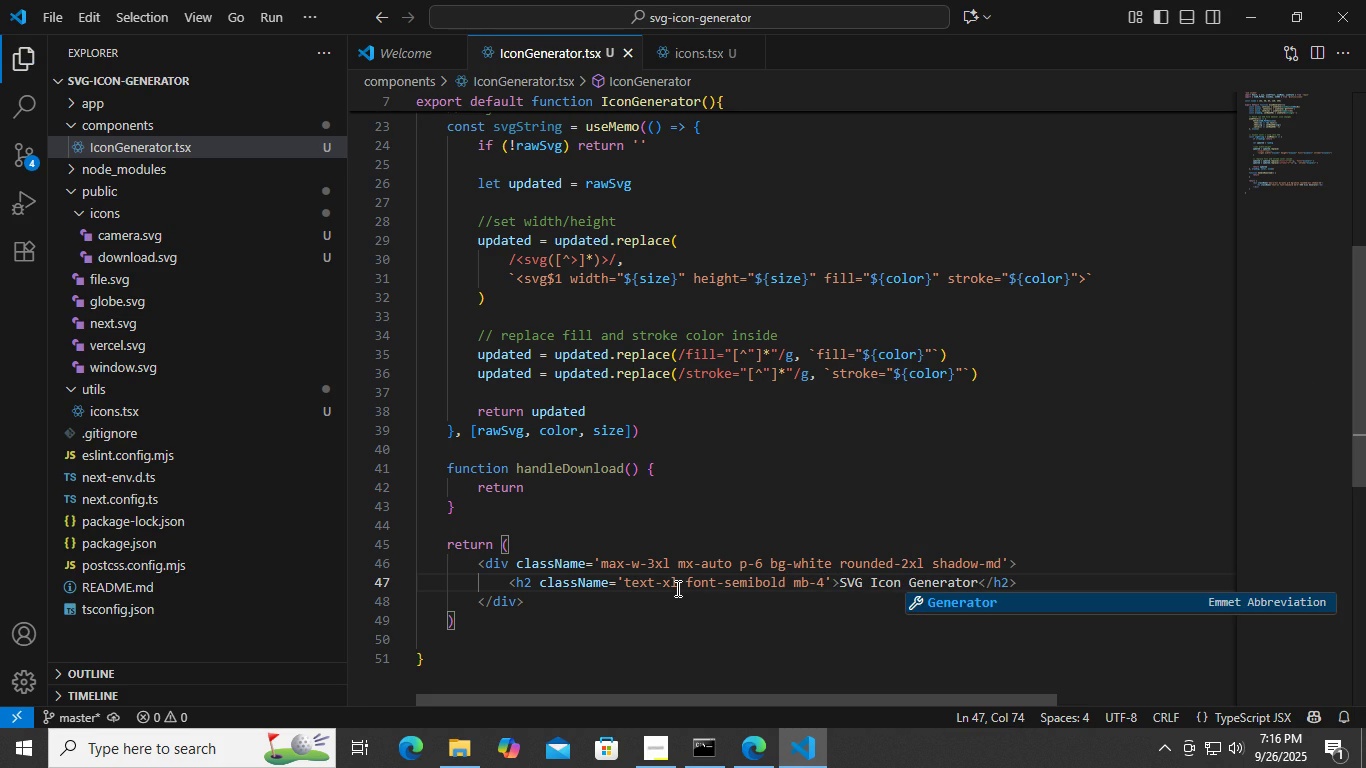 
key(Control+ArrowRight)
 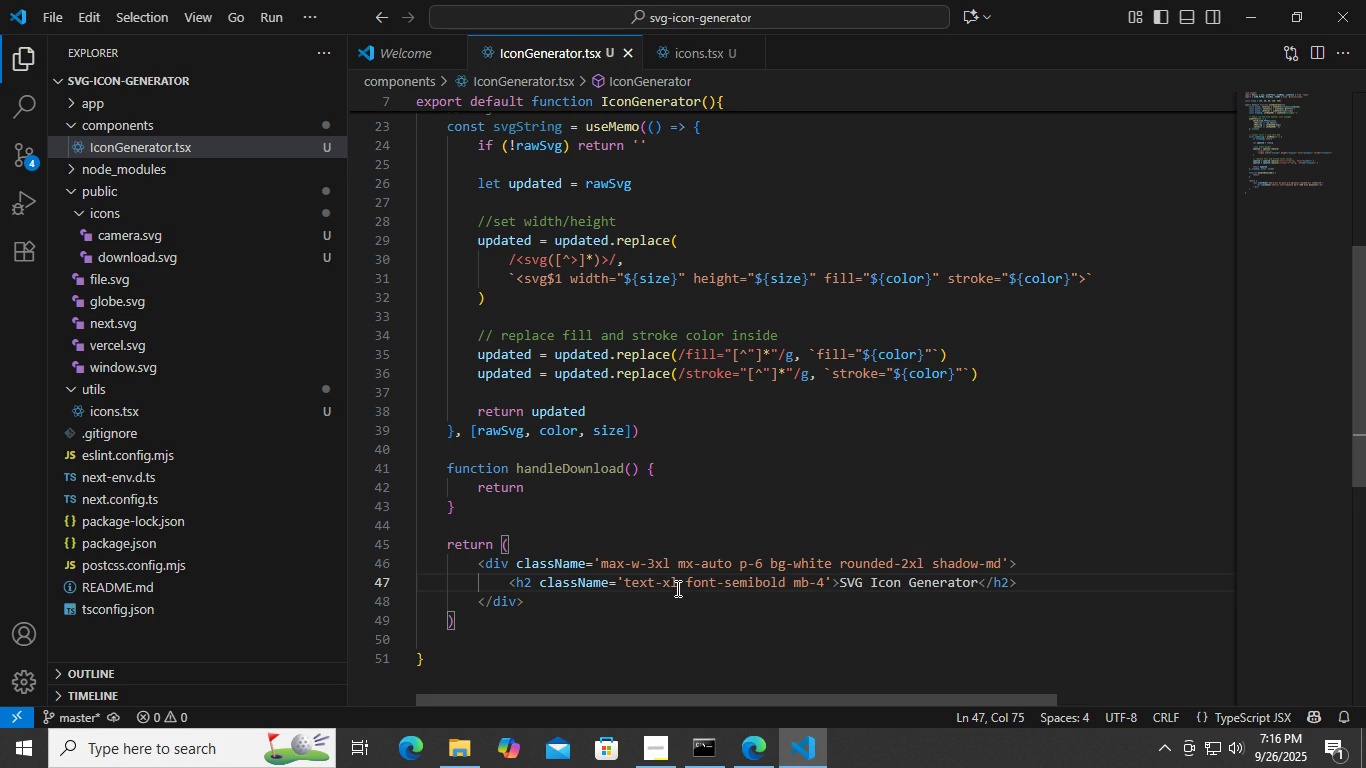 
key(Control+ArrowRight)
 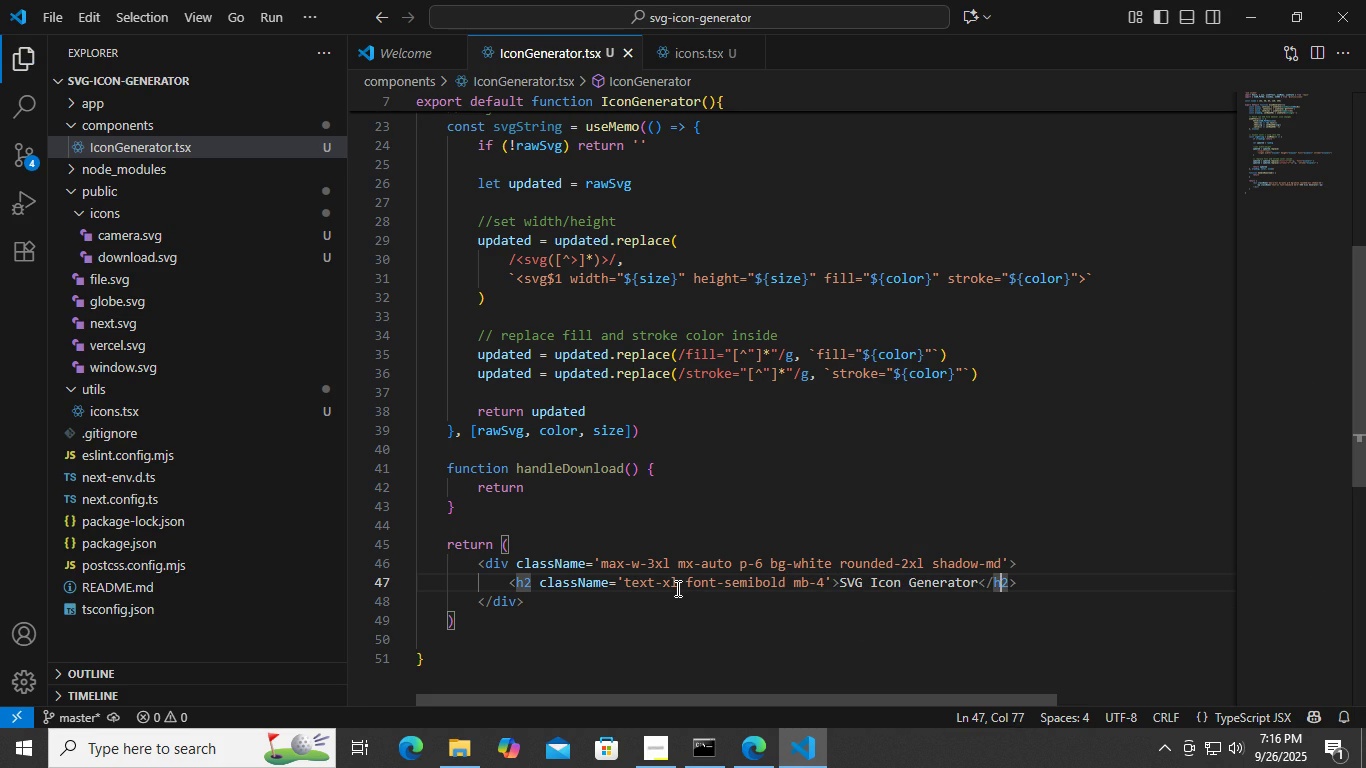 
key(Control+ArrowRight)
 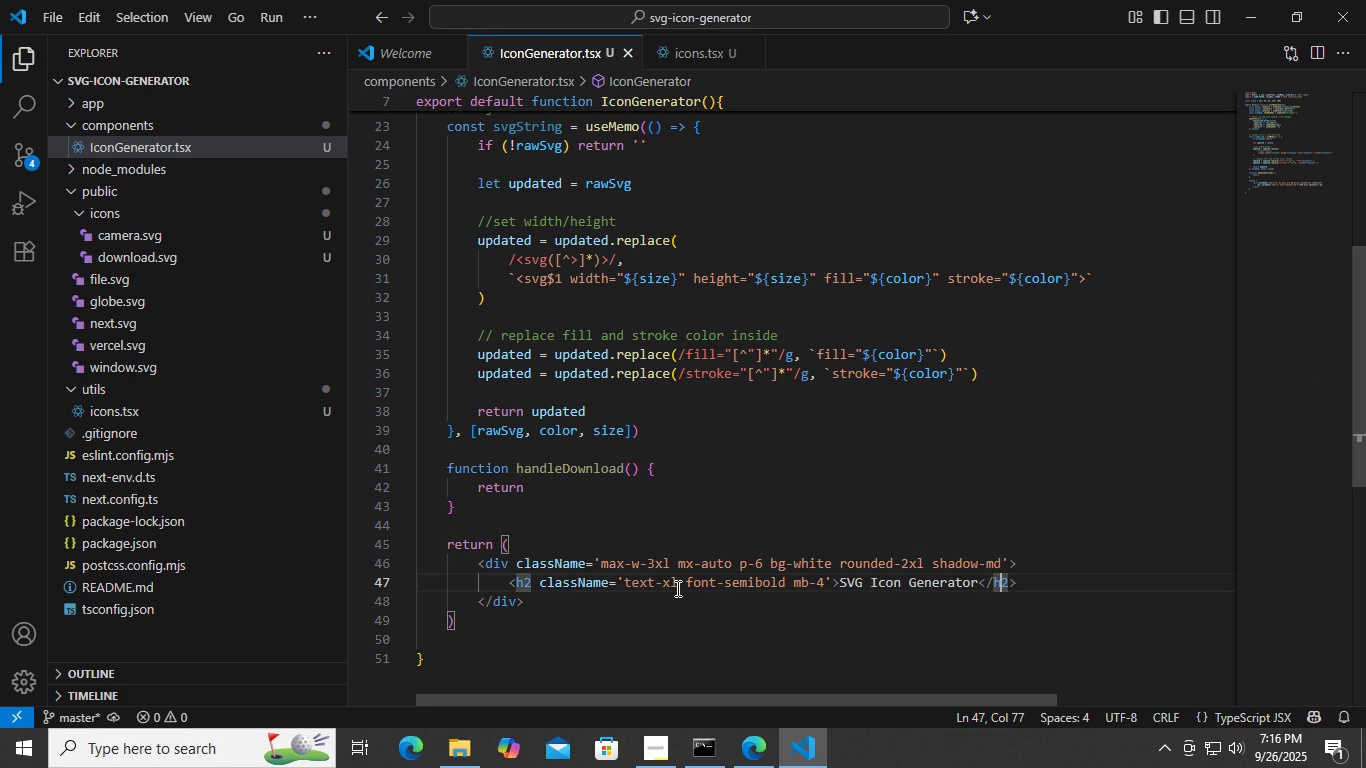 
key(Control+ArrowRight)
 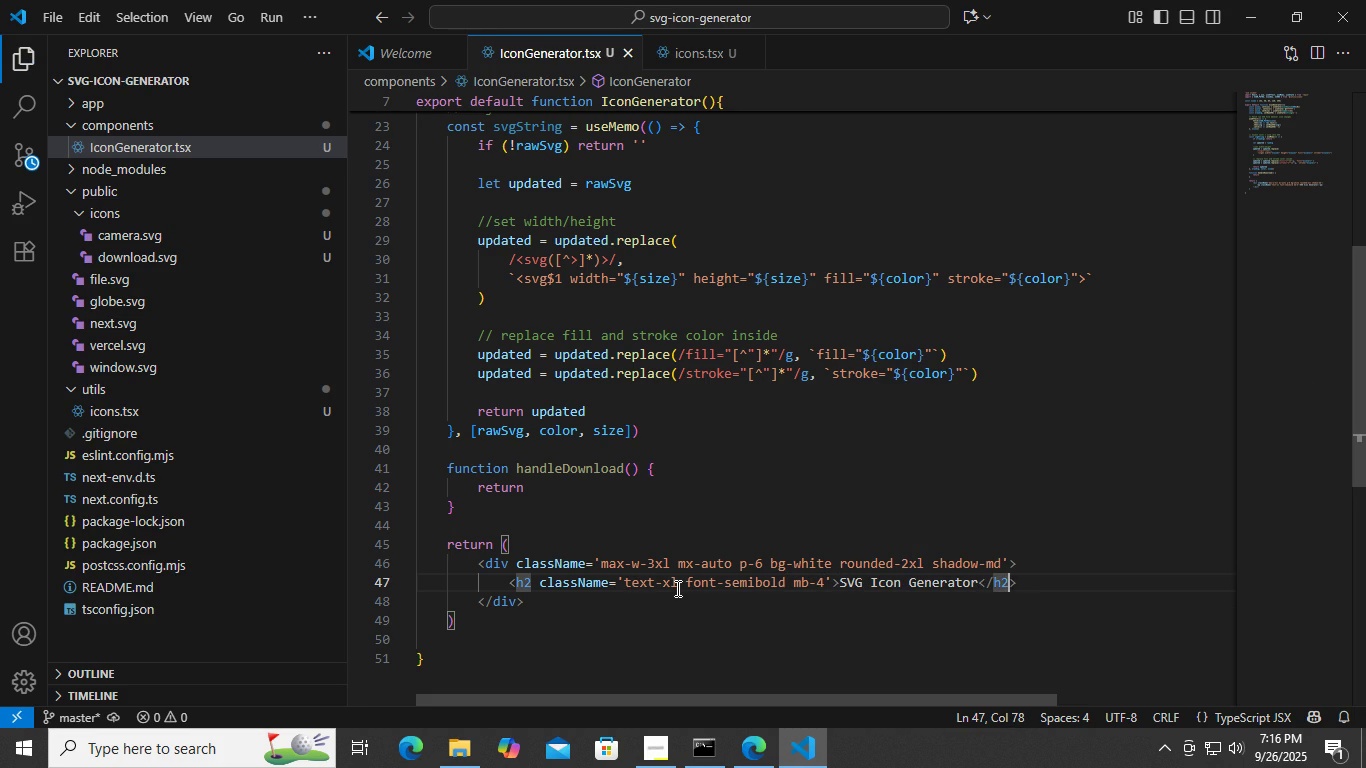 
key(Control+ArrowRight)
 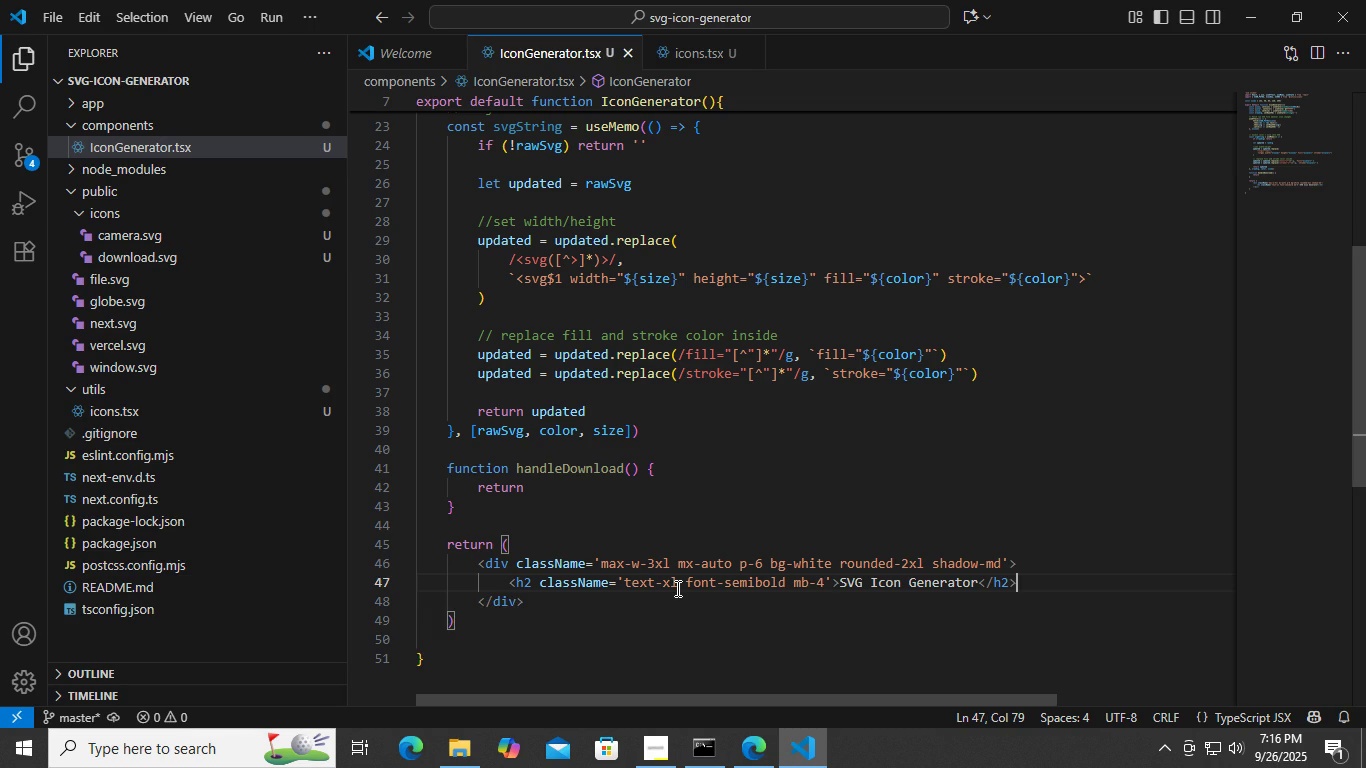 
key(Control+Enter)